 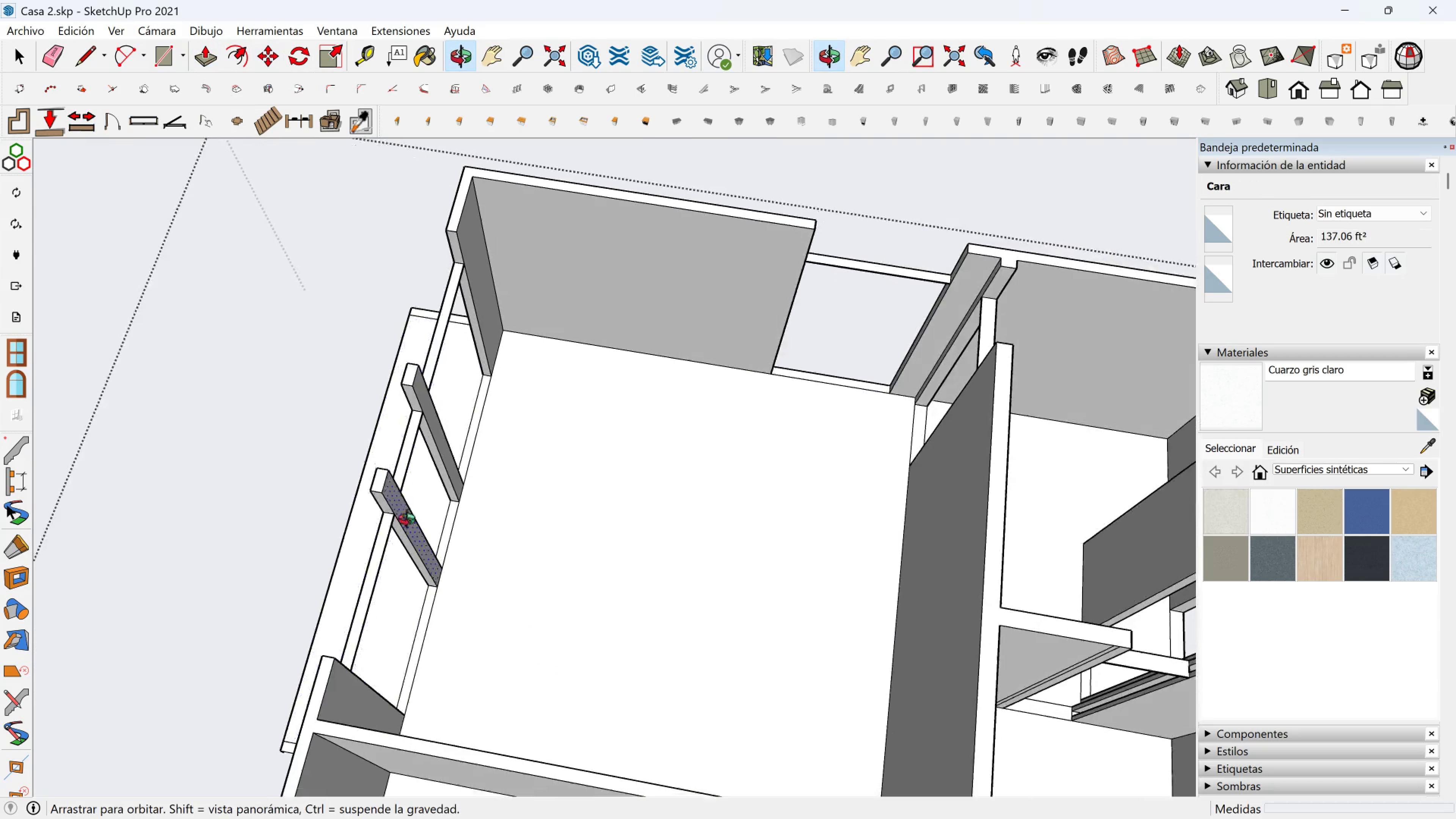 
scroll: coordinate [467, 257], scroll_direction: up, amount: 3.0
 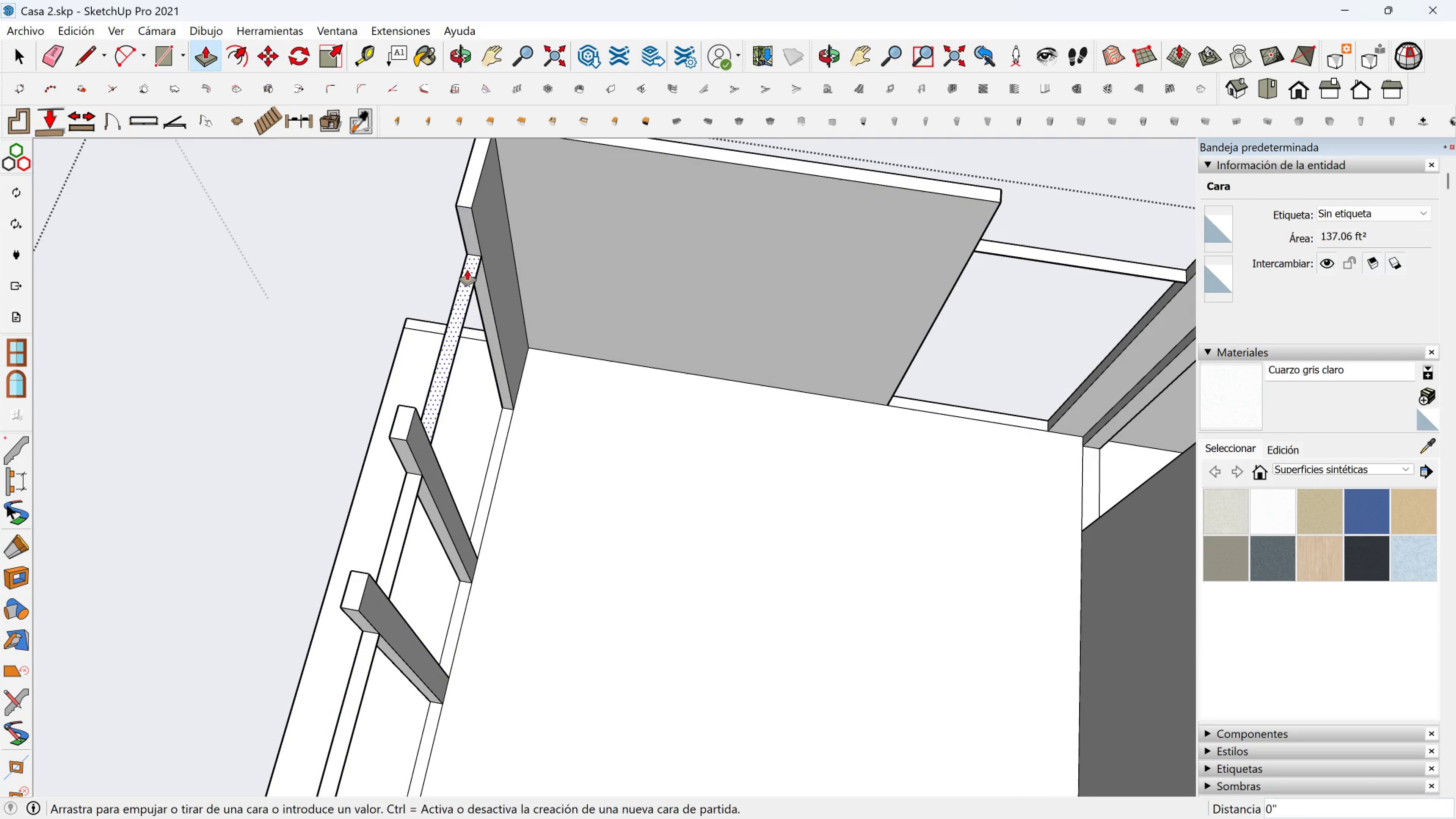 
left_click([467, 270])
 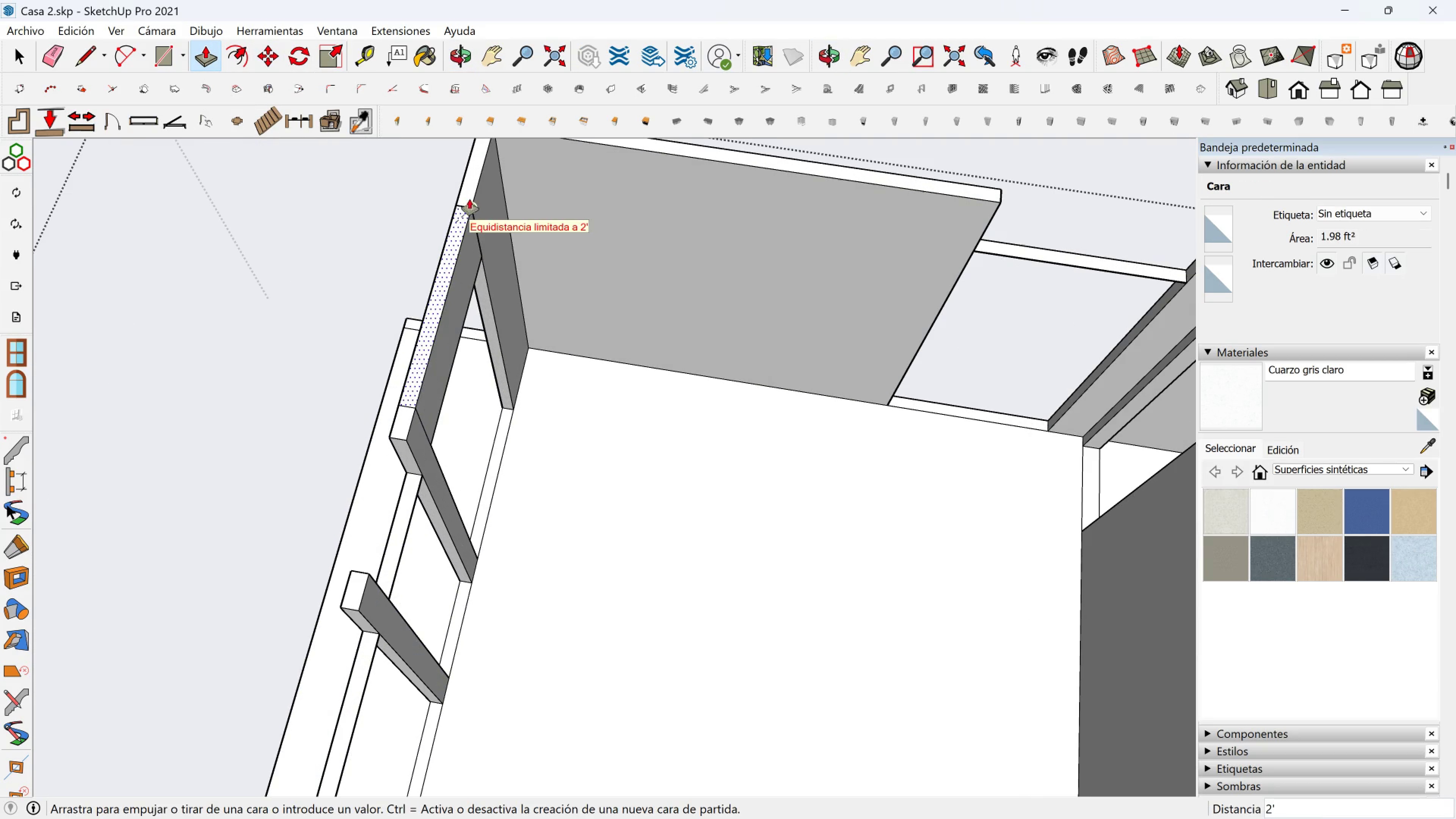 
left_click([471, 195])
 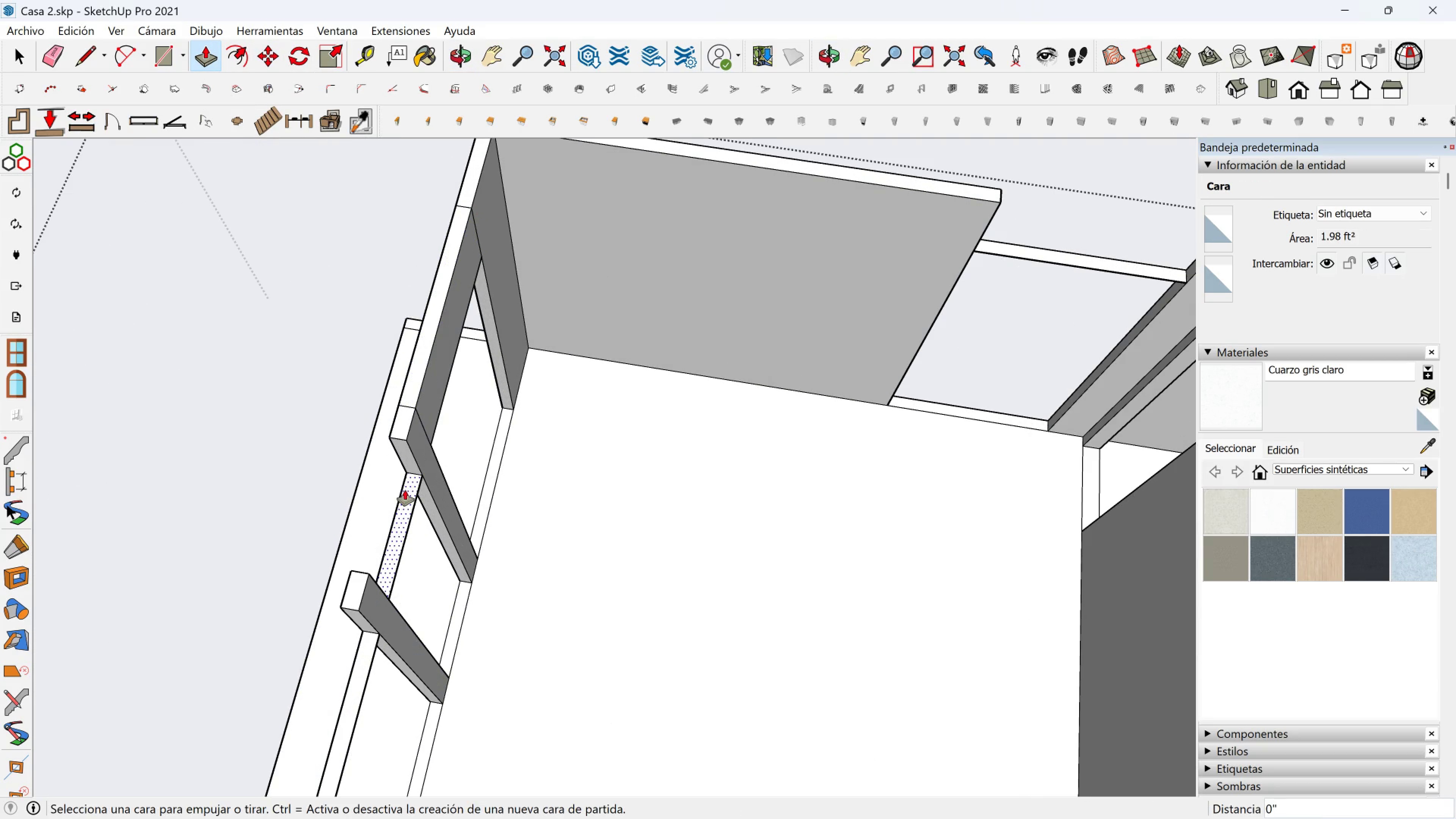 
left_click([405, 490])
 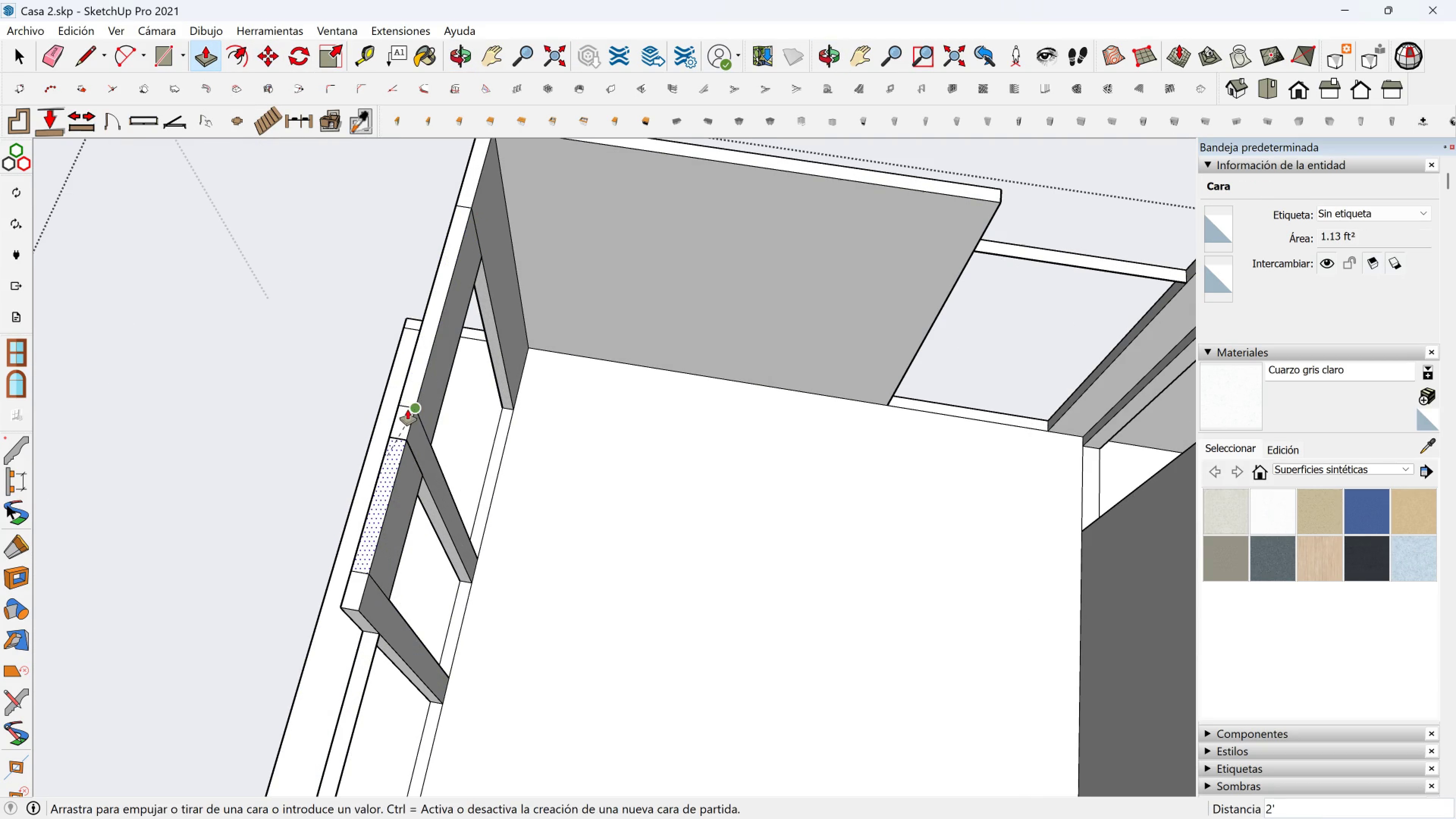 
left_click([408, 410])
 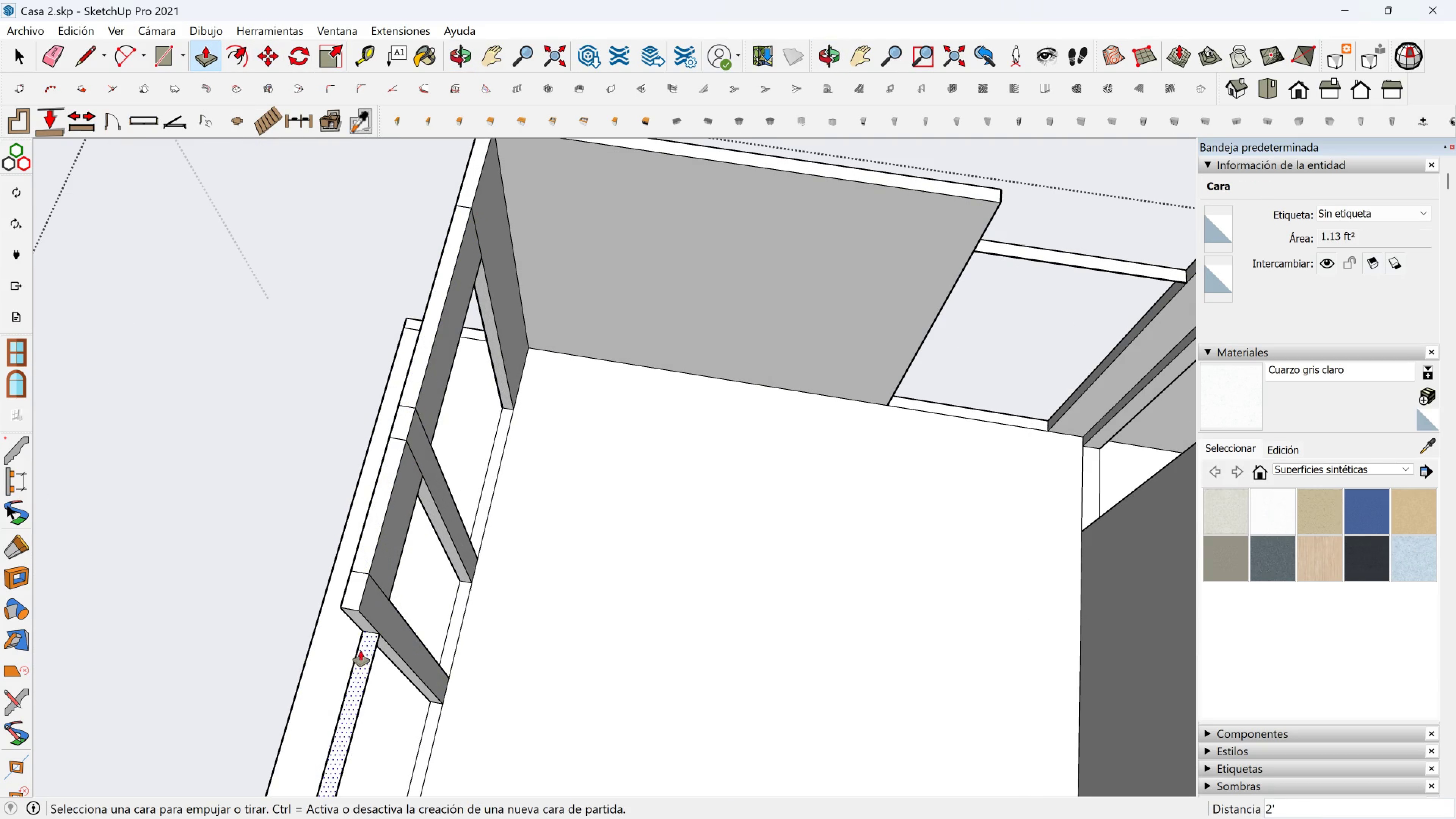 
left_click([361, 651])
 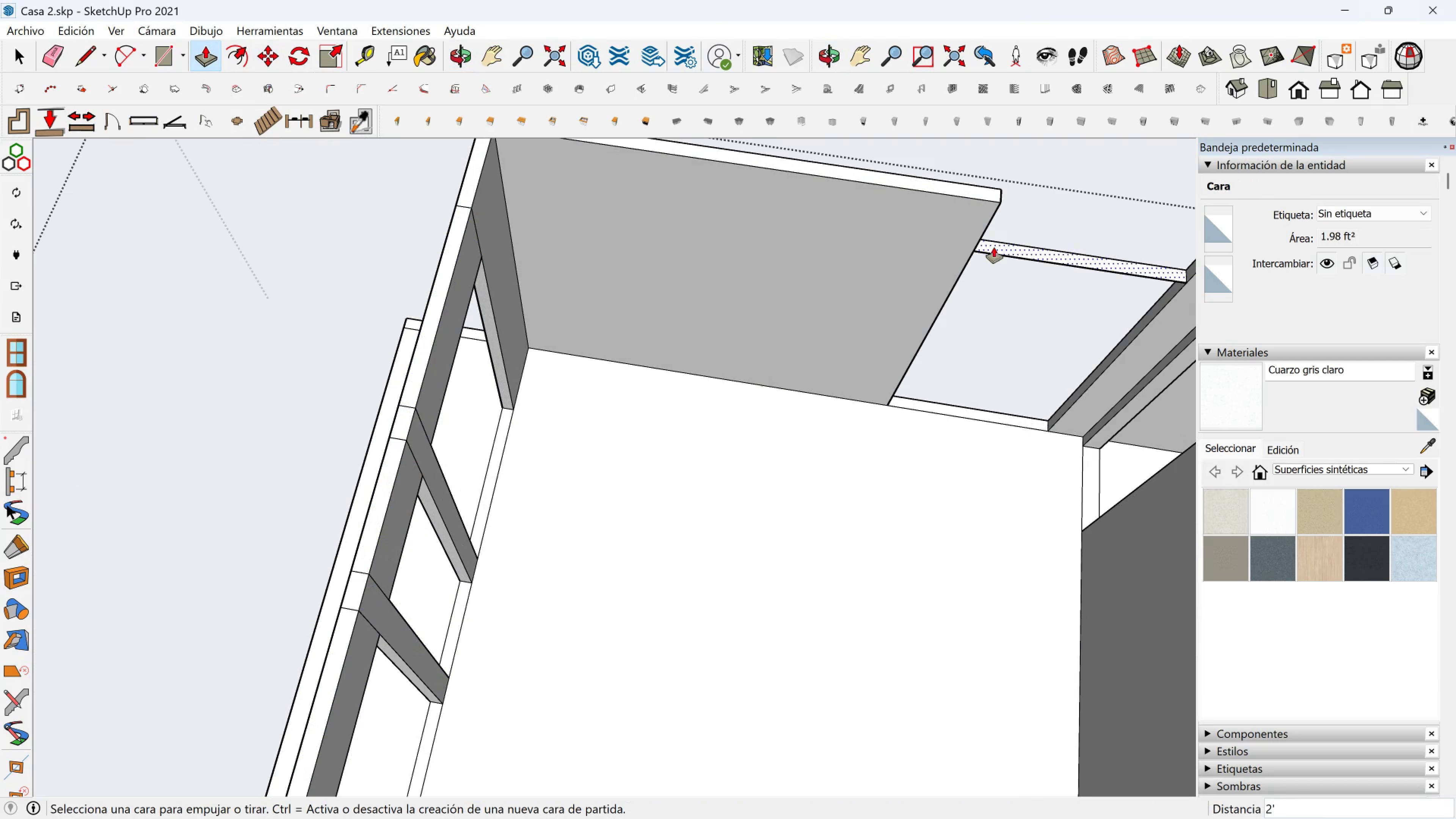 
left_click([993, 245])
 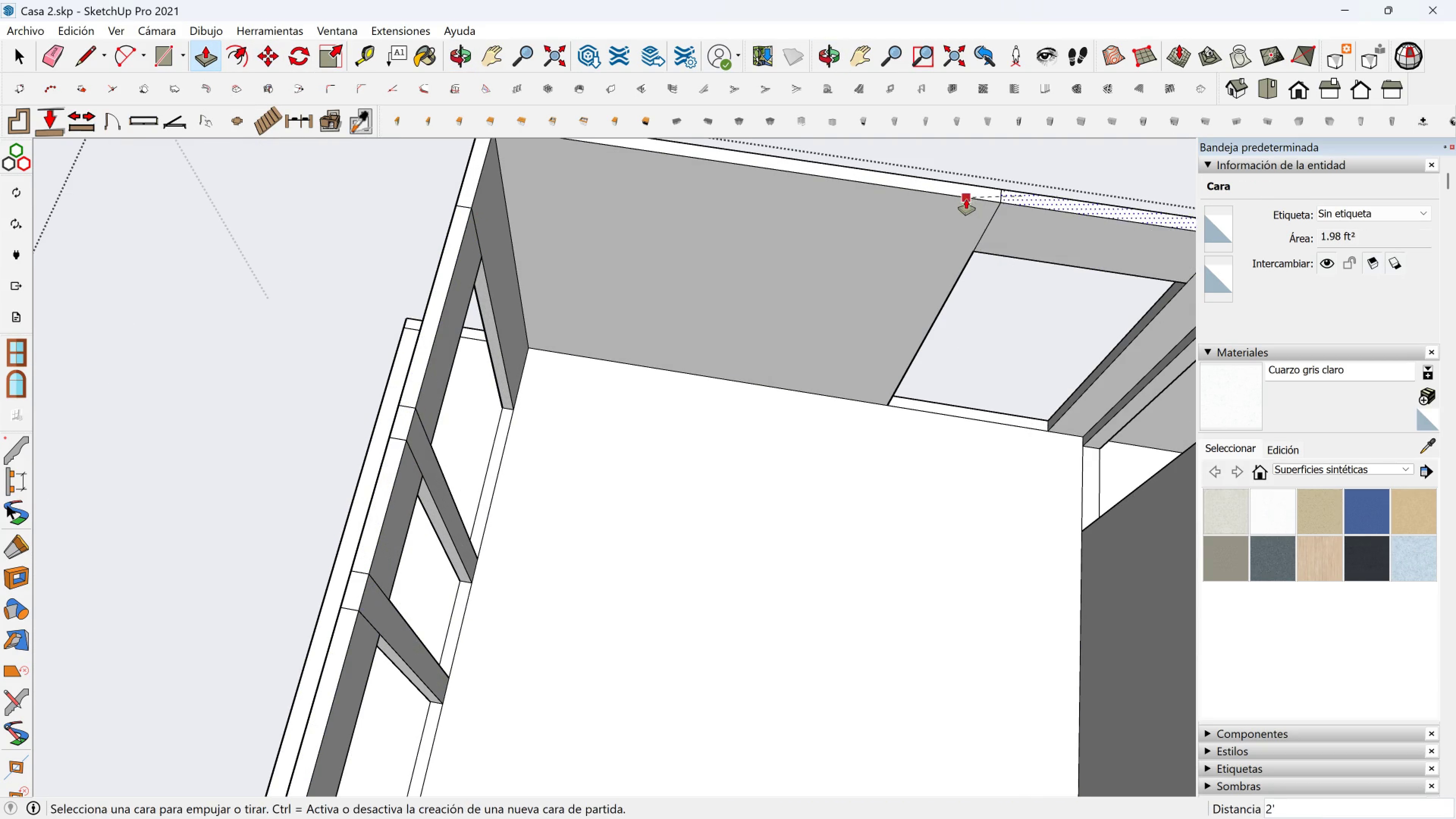 
left_click([966, 199])
 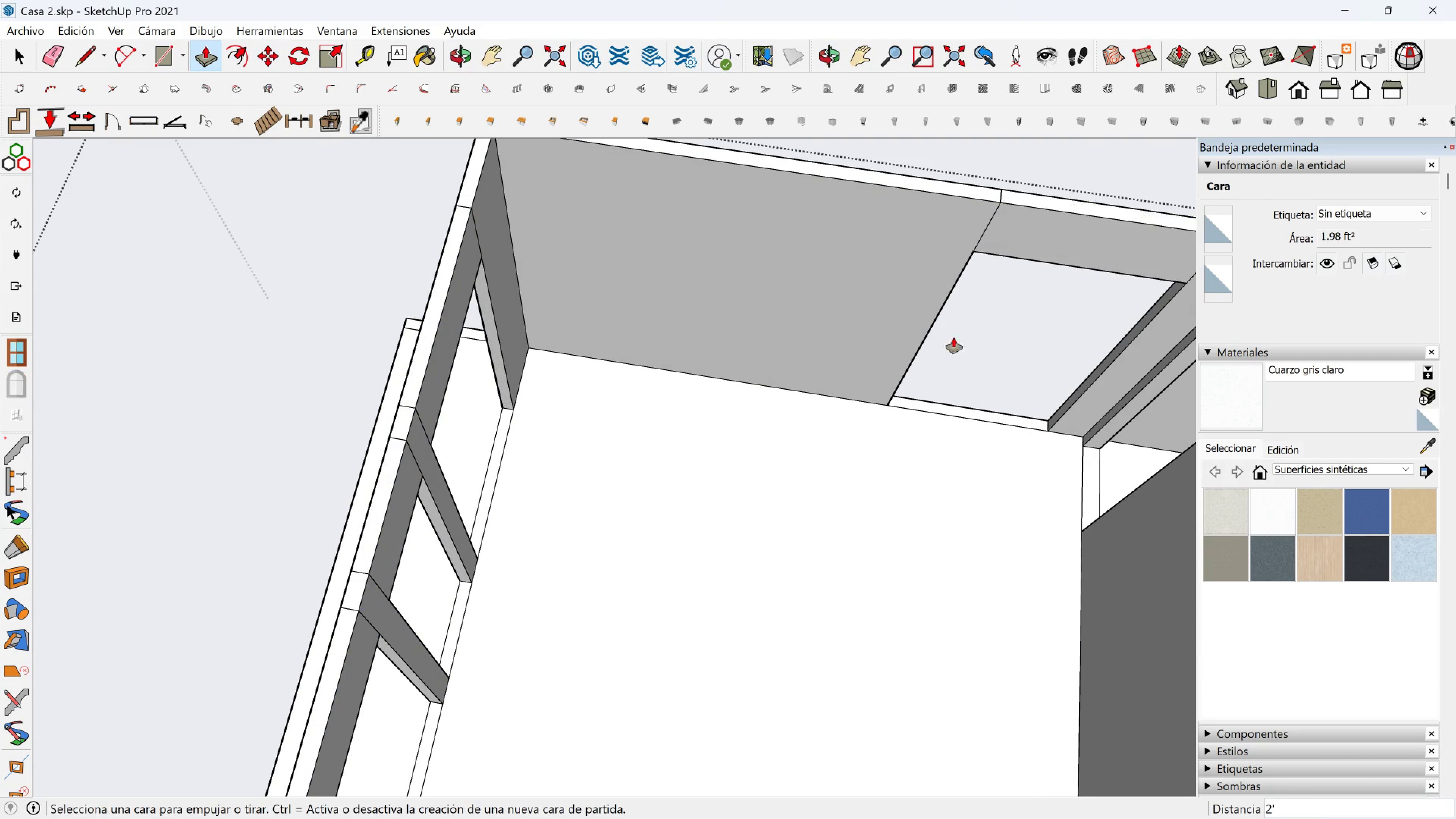 
scroll: coordinate [956, 356], scroll_direction: down, amount: 1.0